 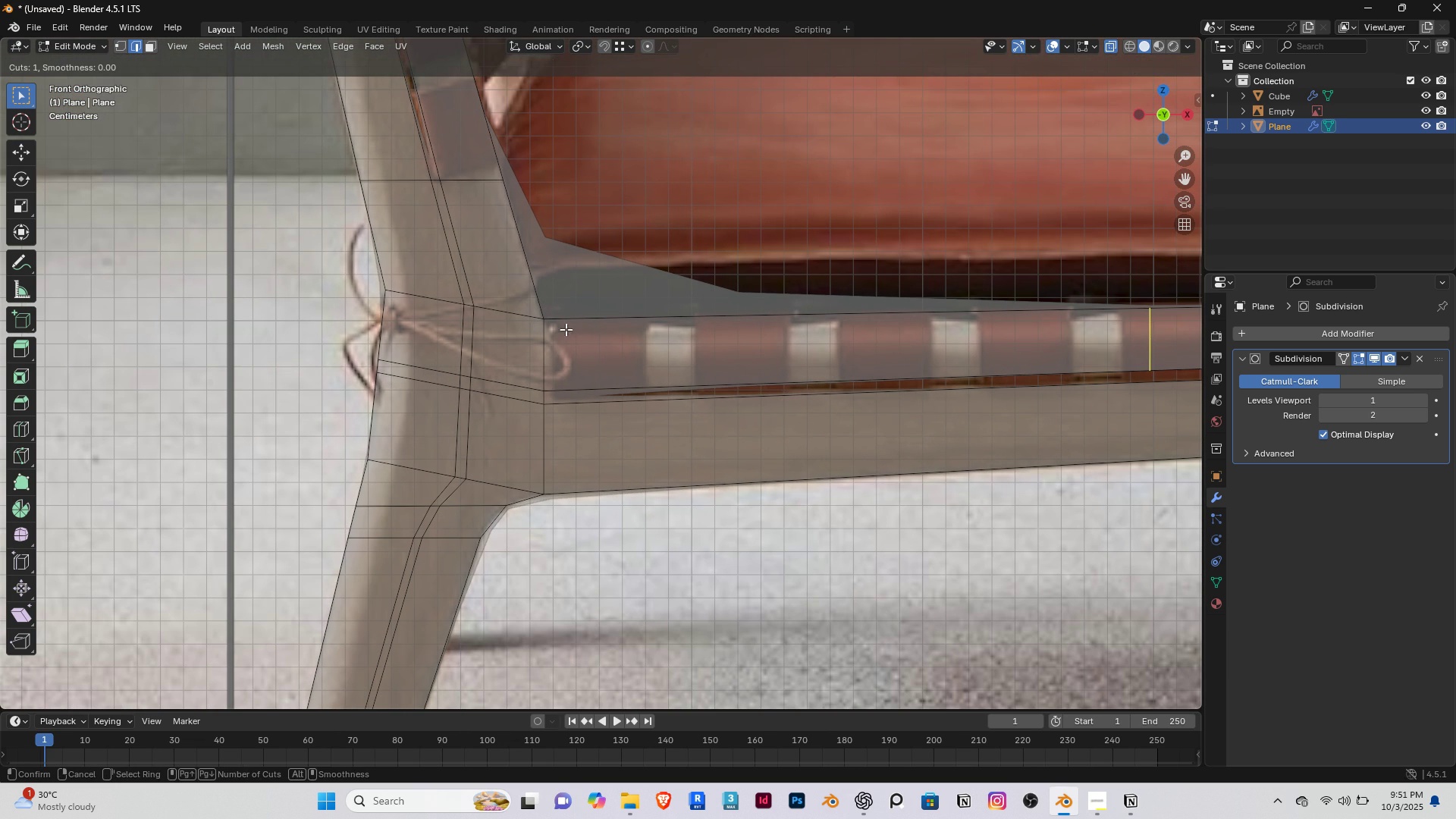 
right_click([570, 369])
 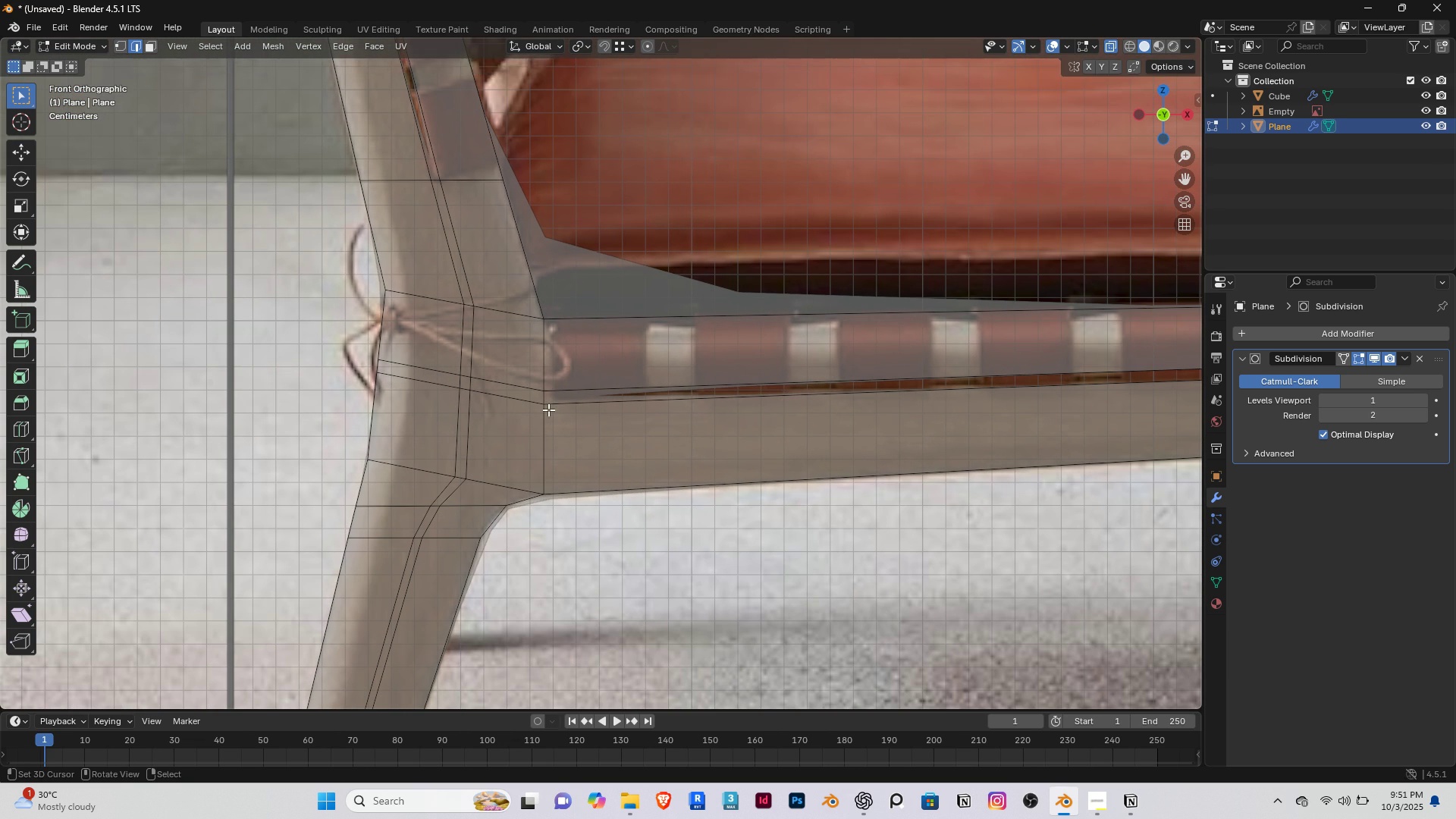 
scroll: coordinate [543, 408], scroll_direction: up, amount: 3.0
 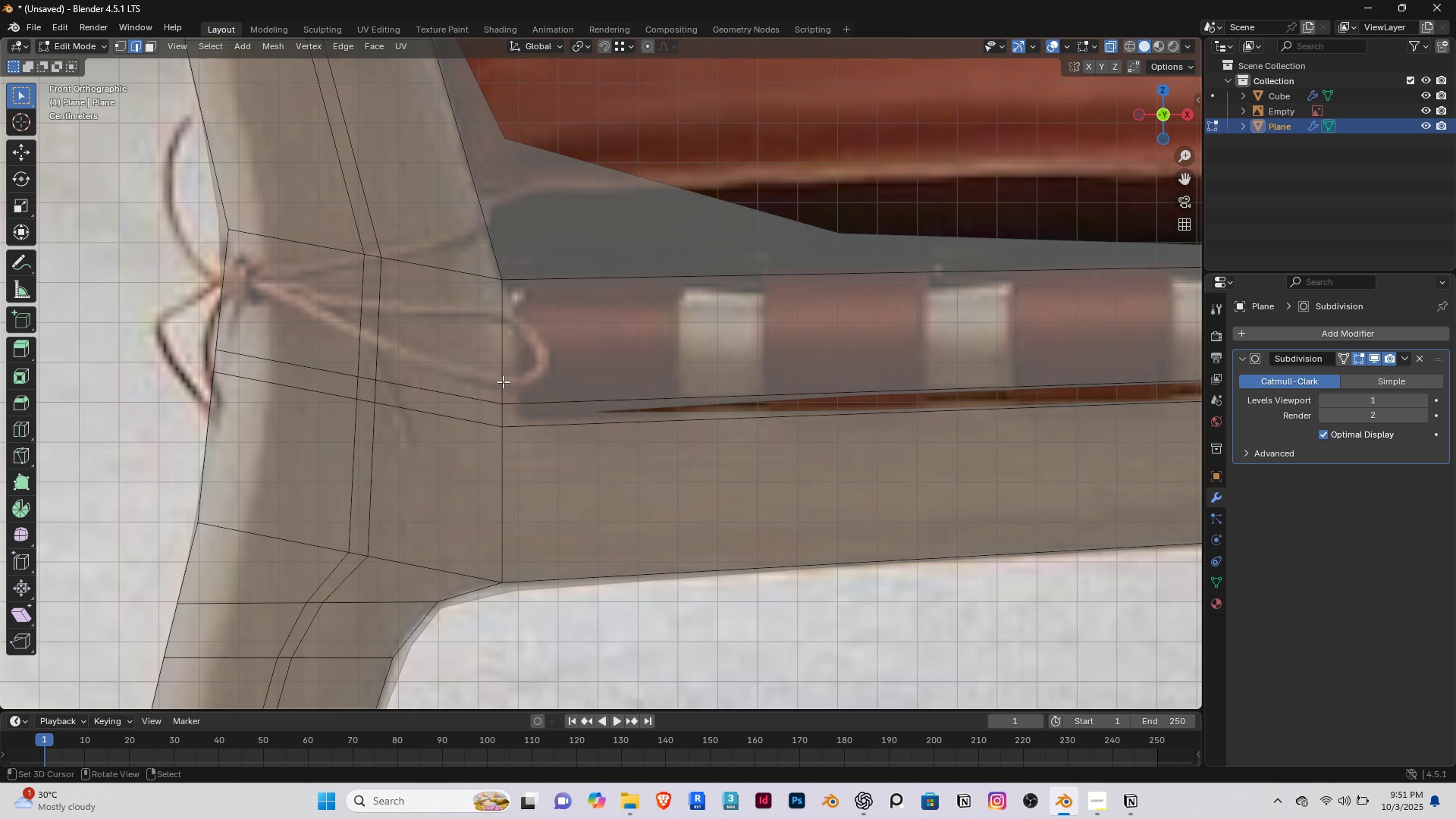 
scroll: coordinate [501, 416], scroll_direction: down, amount: 5.0
 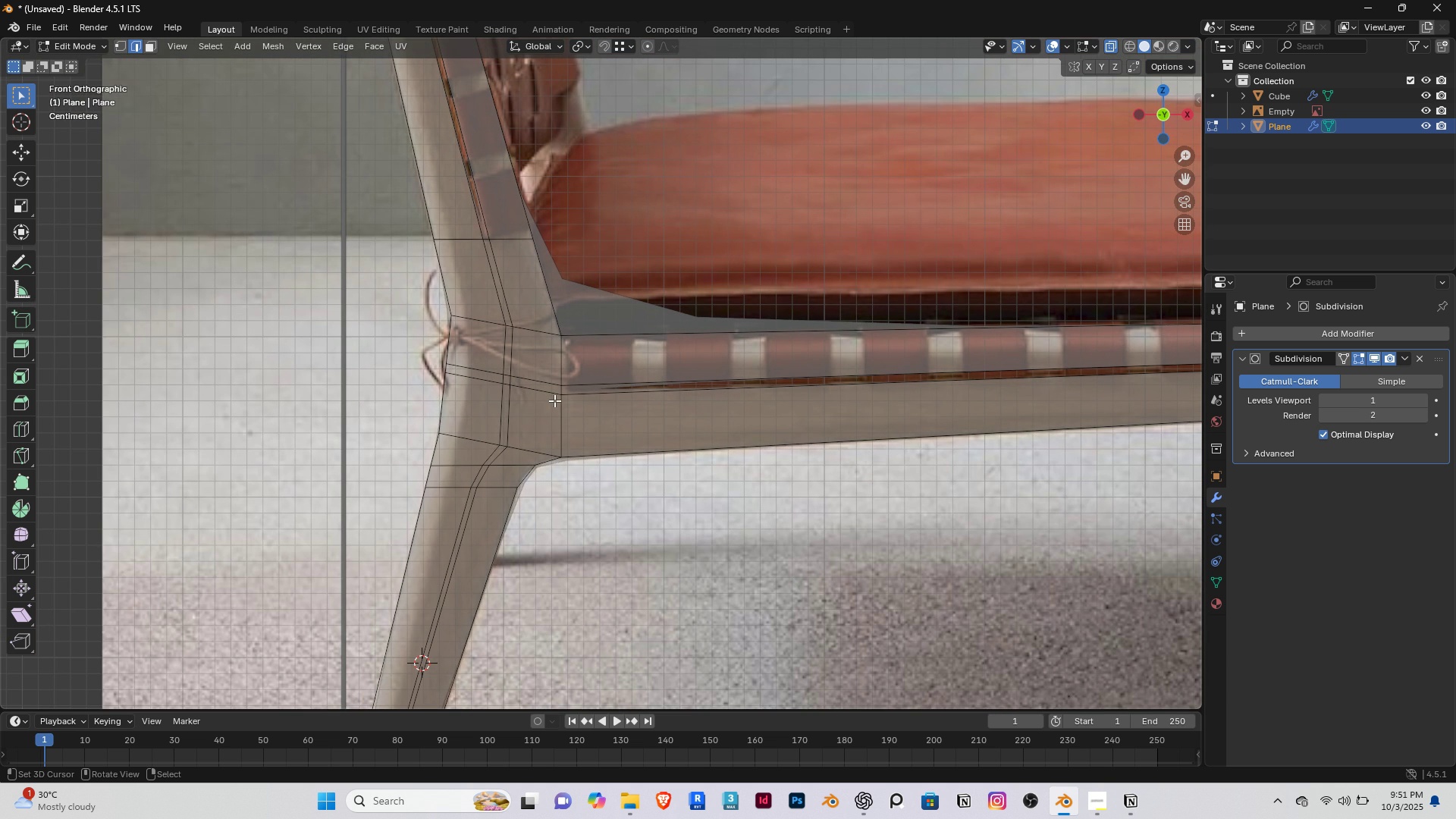 
scroll: coordinate [536, 383], scroll_direction: up, amount: 3.0